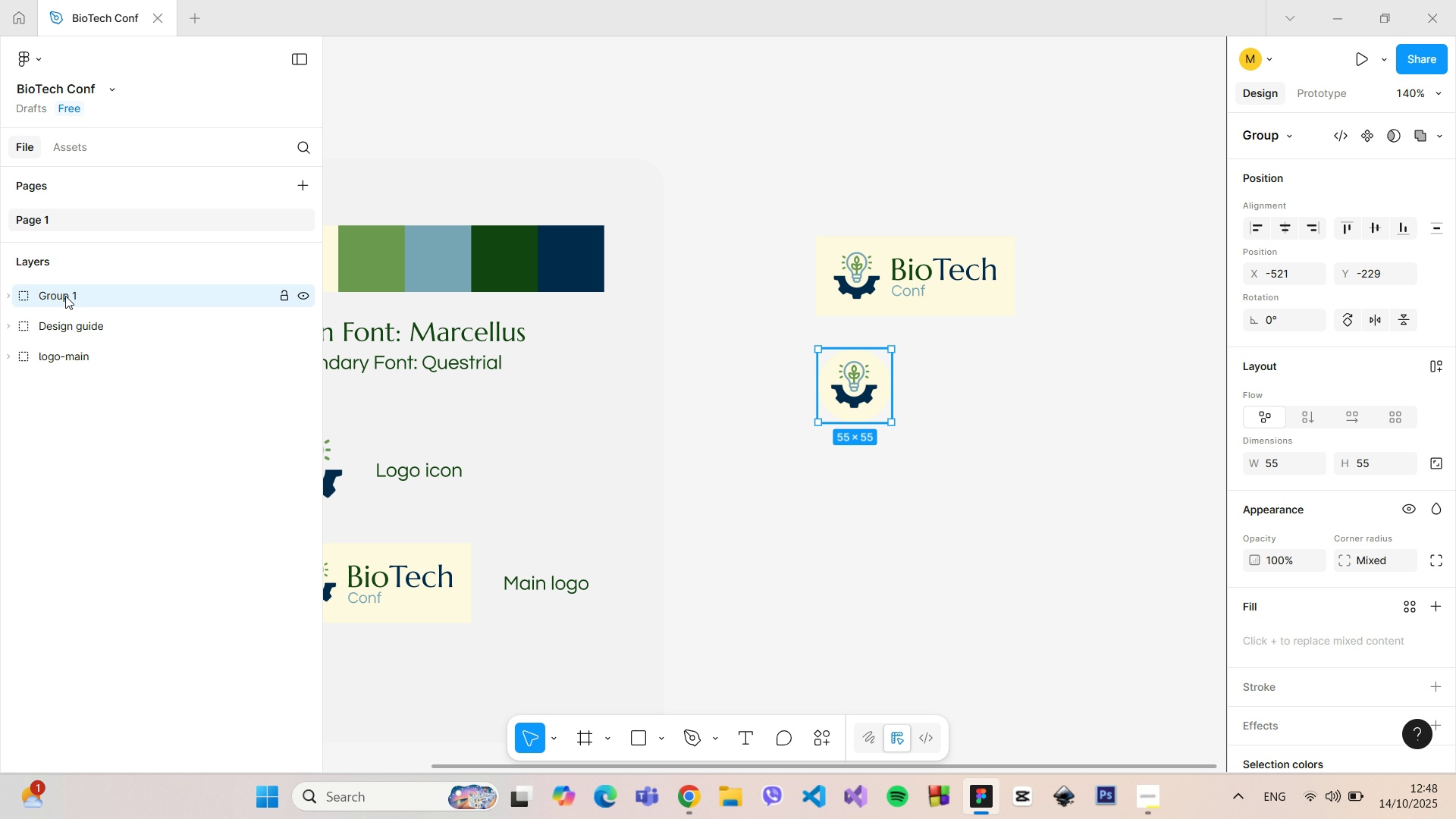 
double_click([65, 296])
 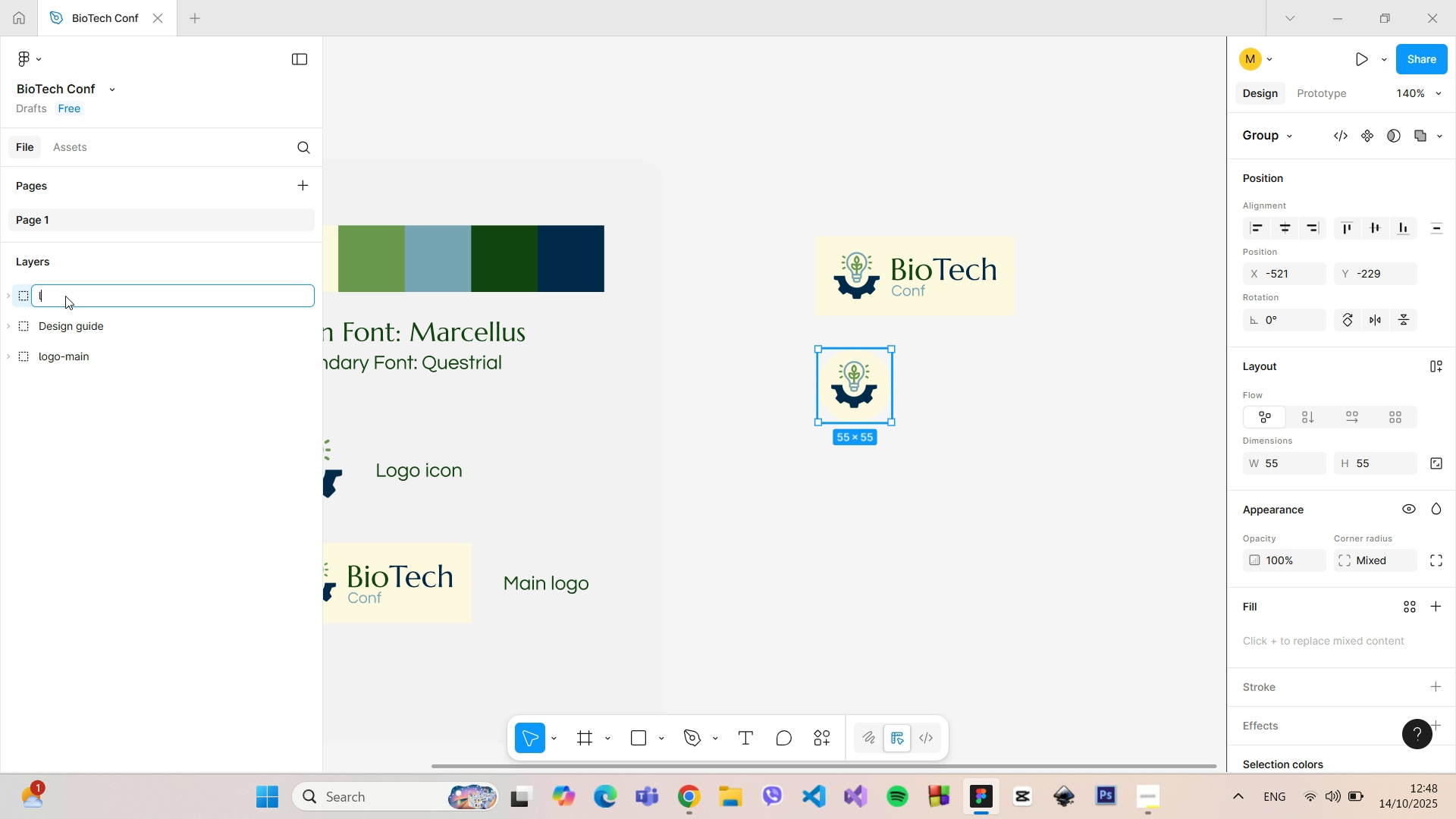 
type(logo=)
key(Backspace)
type(-simple)
 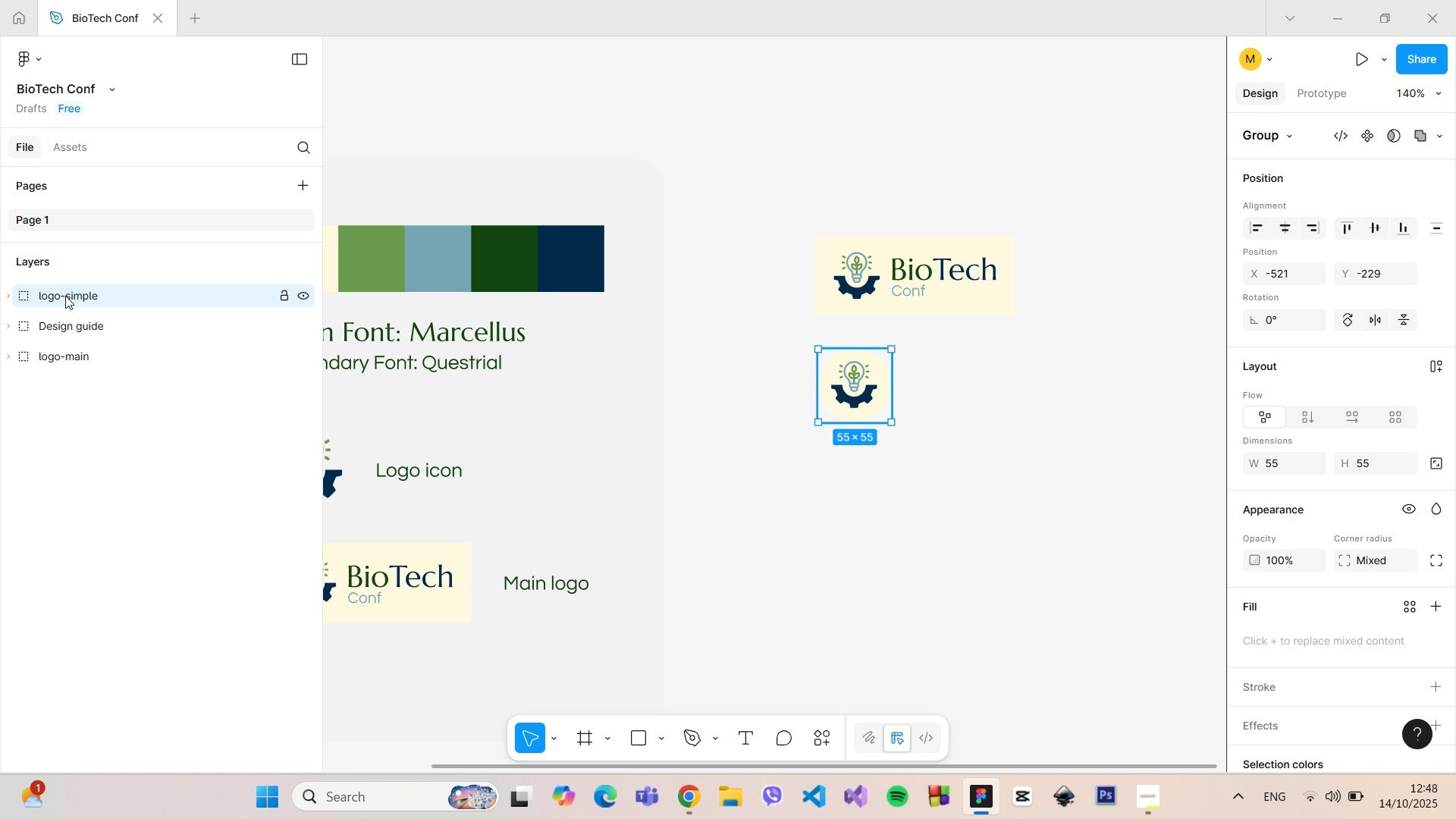 
key(Enter)
 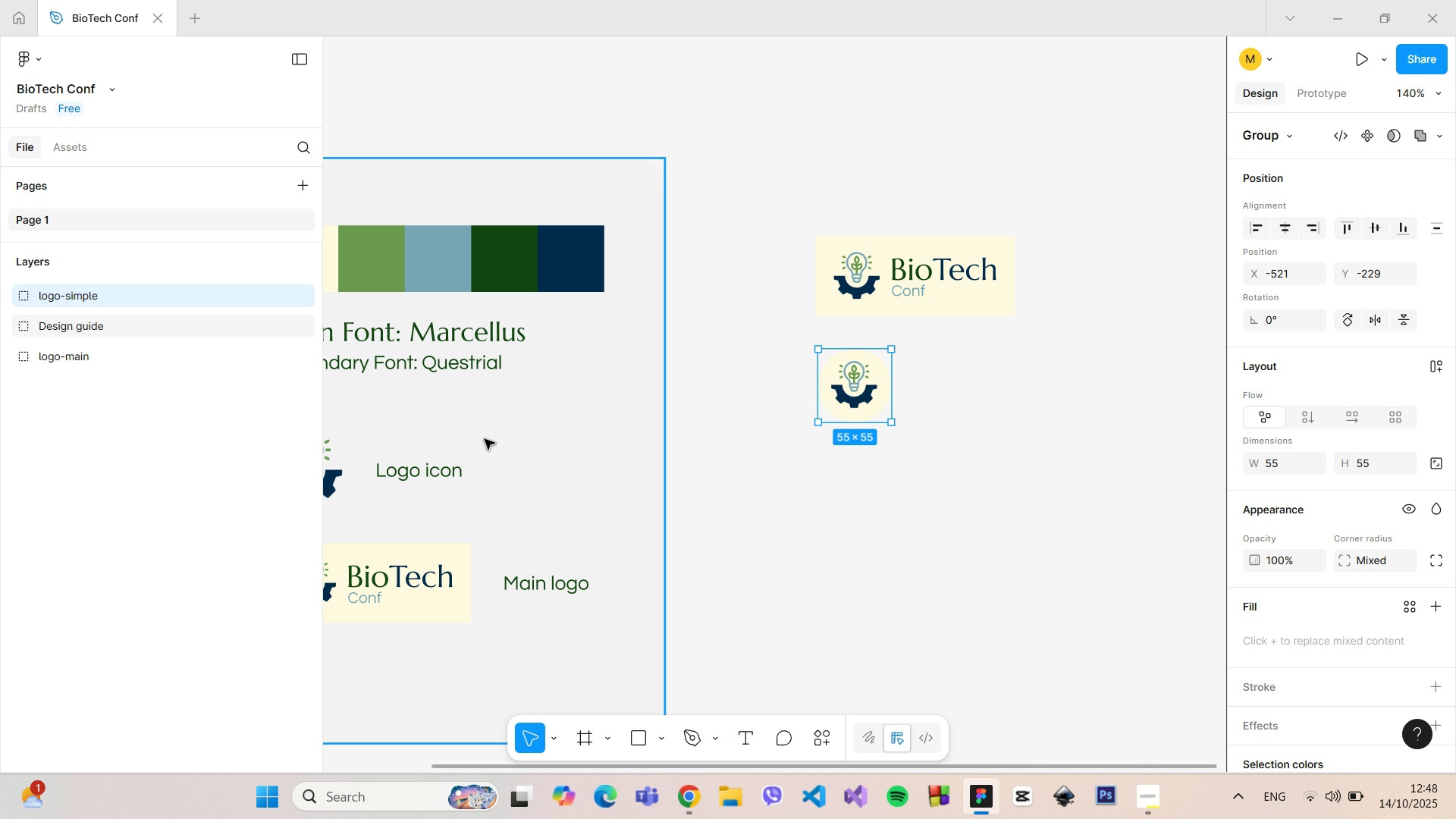 
scroll: coordinate [569, 507], scroll_direction: down, amount: 7.0
 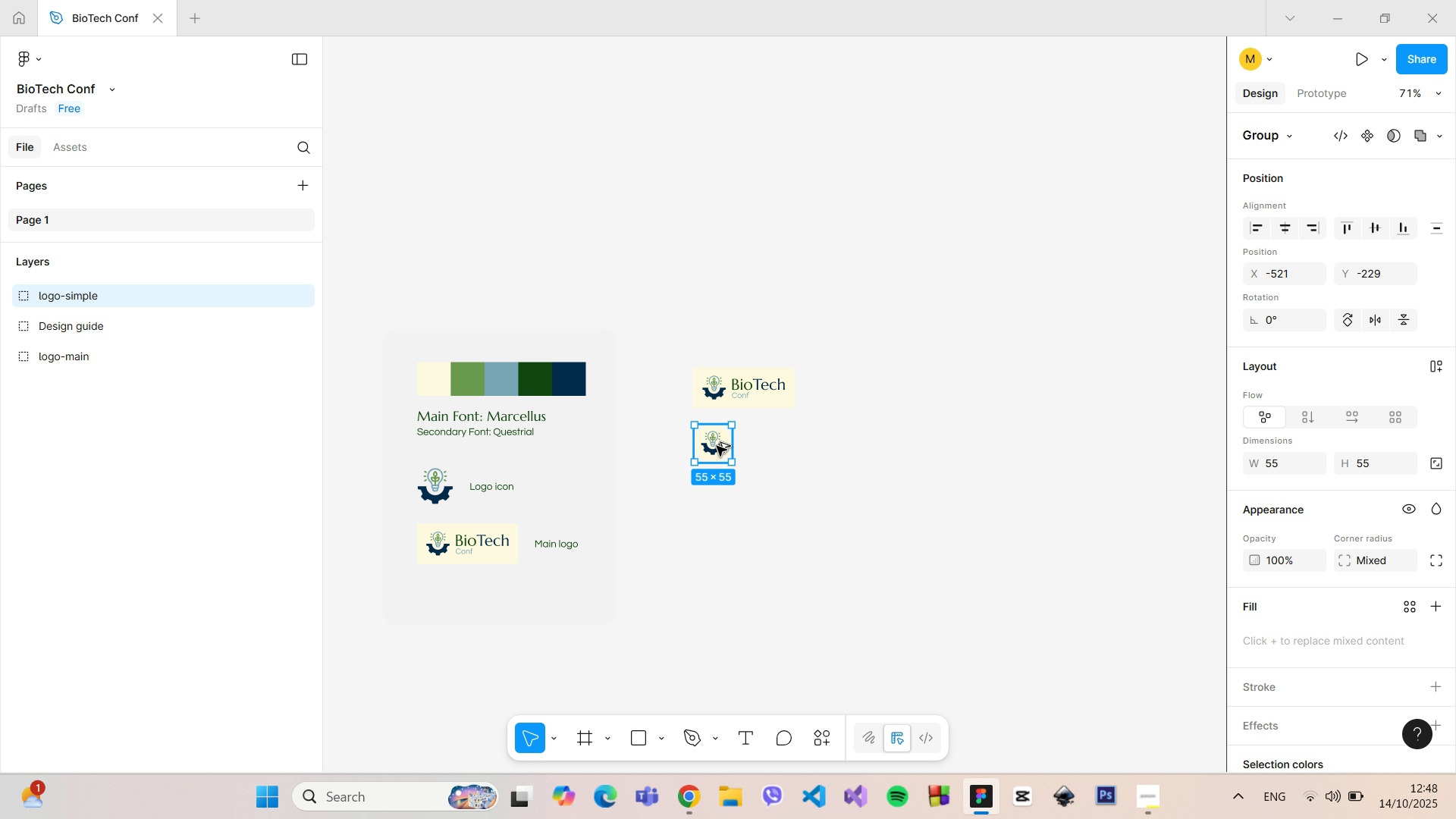 
hold_key(key=AltLeft, duration=1.51)